 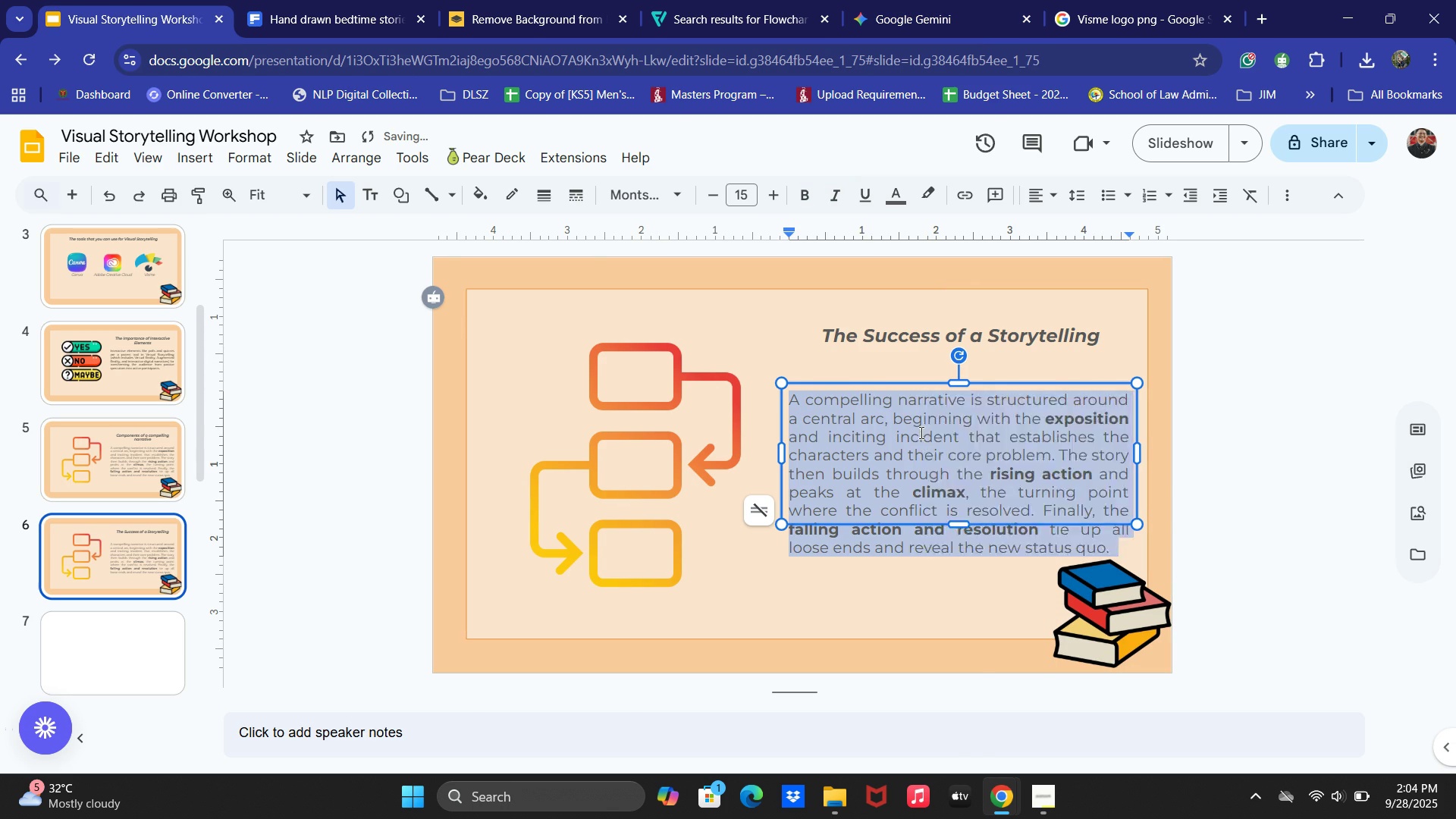 
right_click([920, 432])
 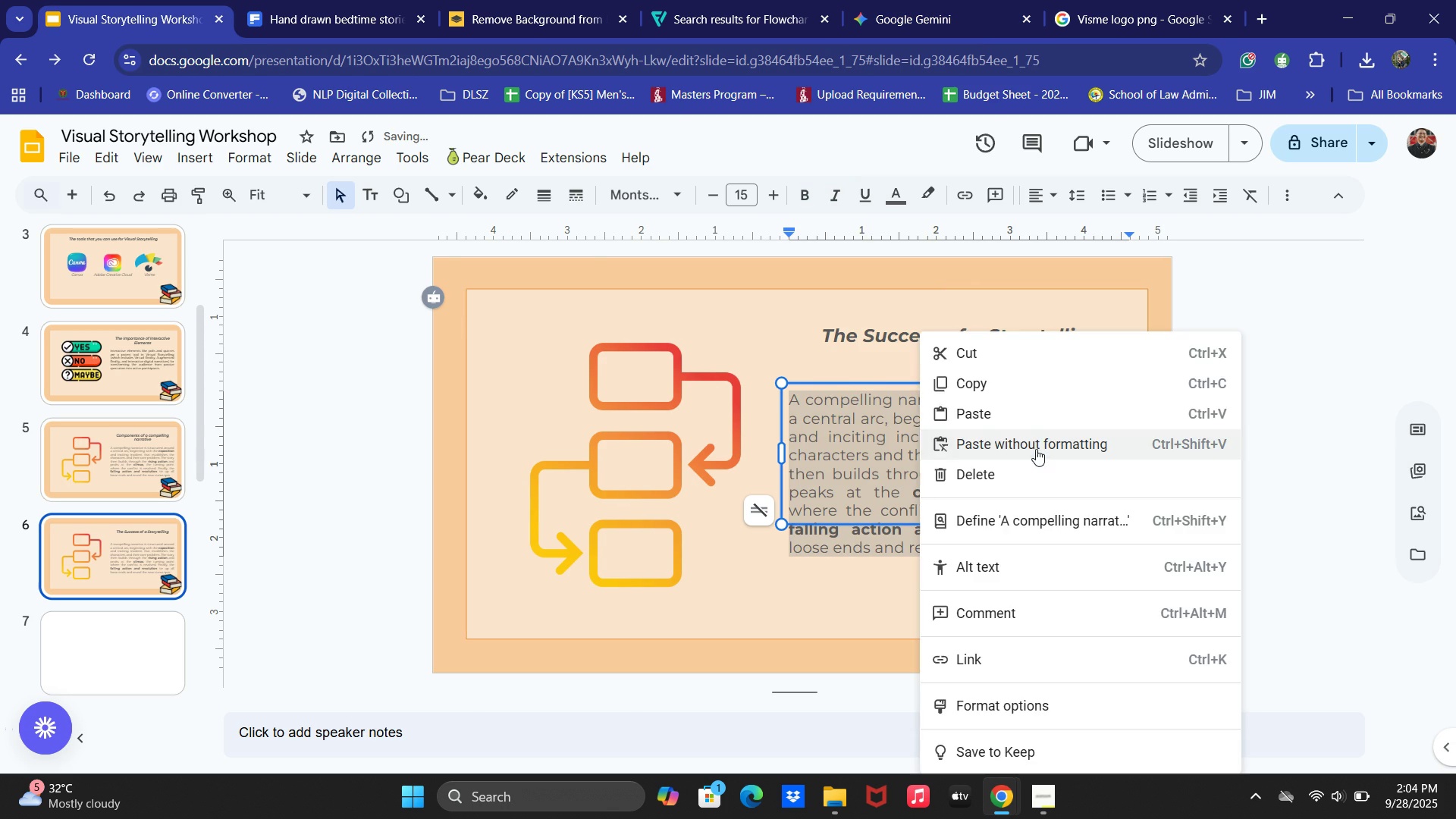 
left_click([1036, 449])
 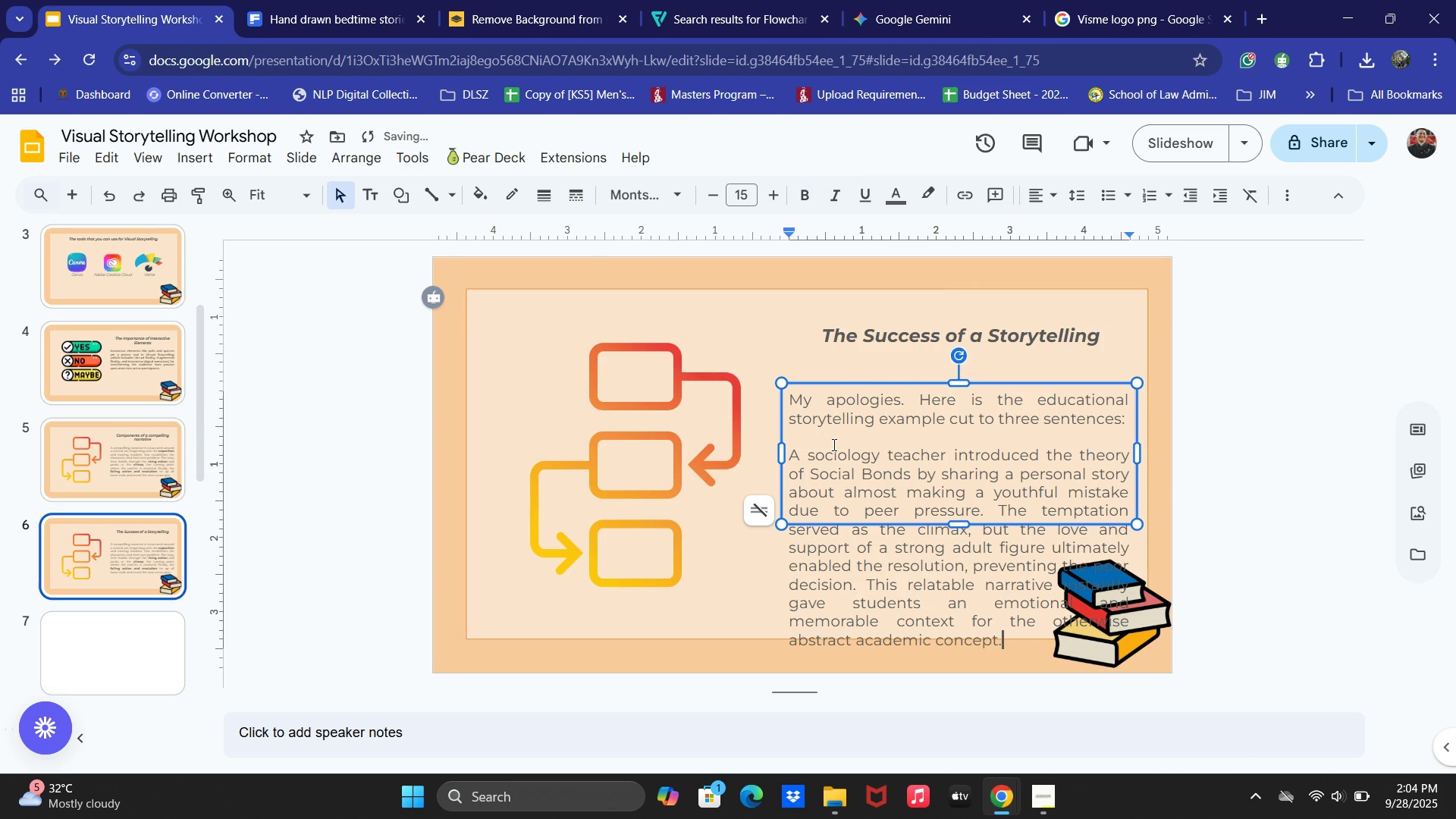 
left_click([821, 447])
 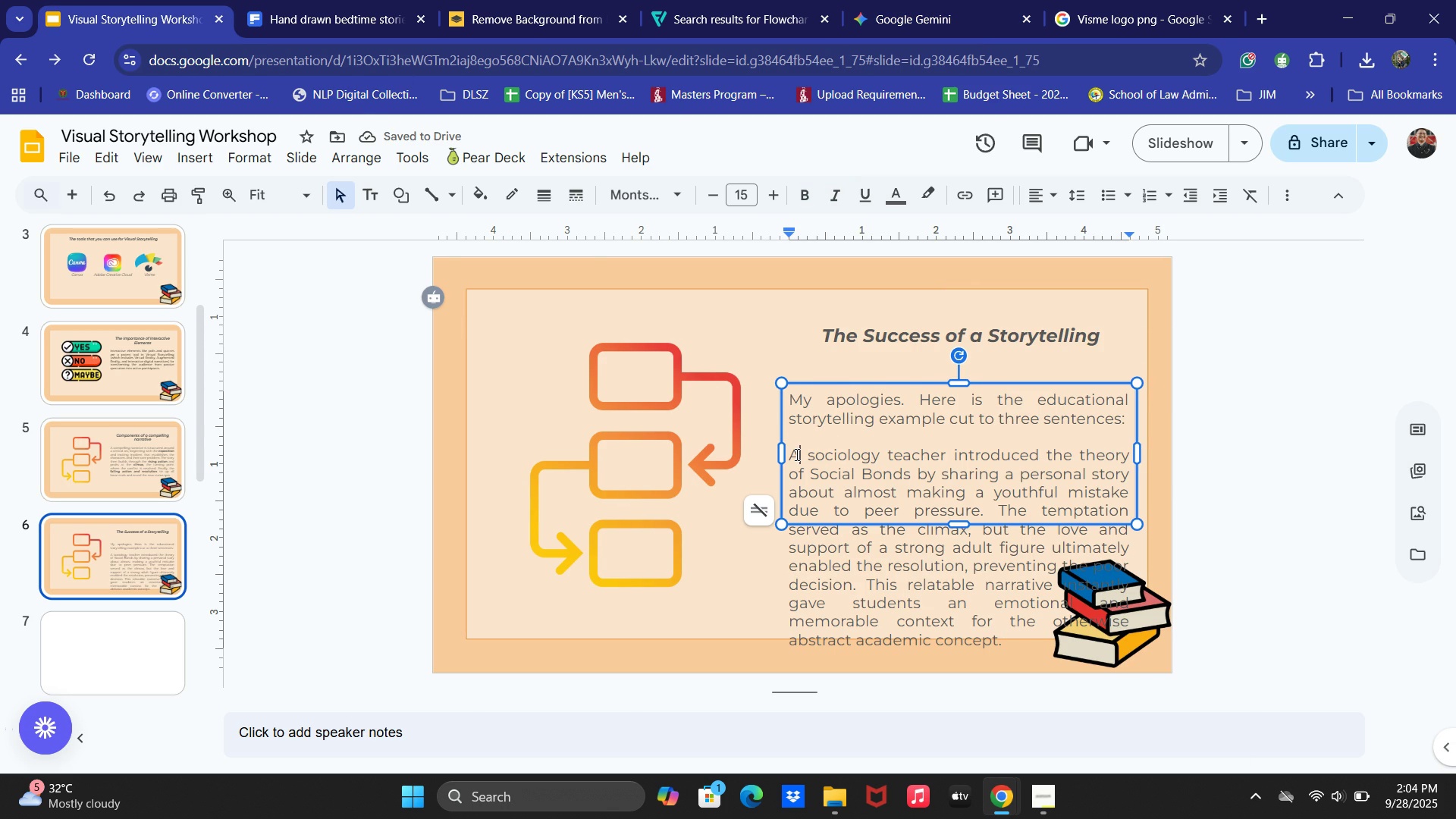 
left_click([795, 454])